 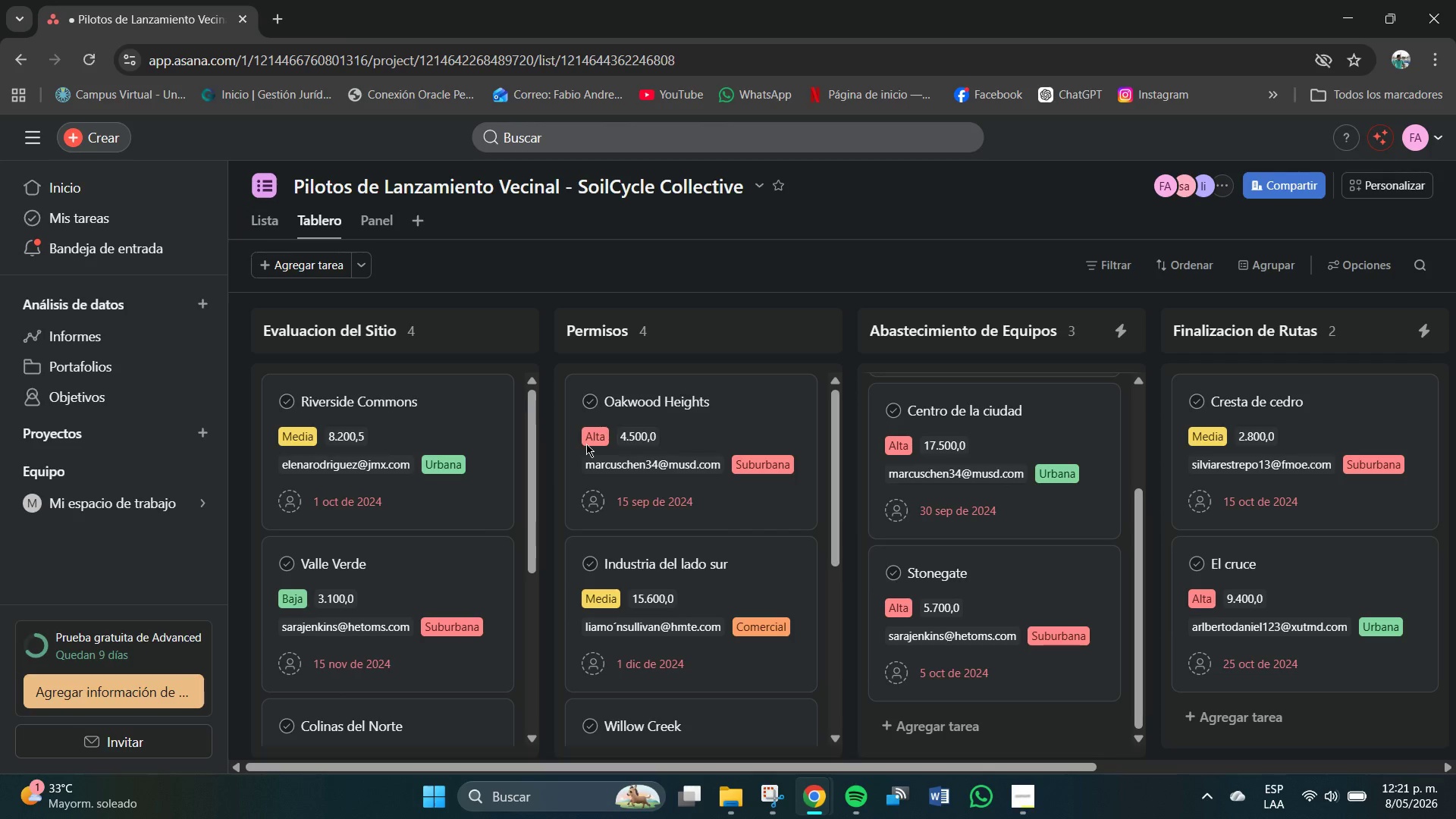 
scroll: coordinate [485, 652], scroll_direction: down, amount: 4.0
 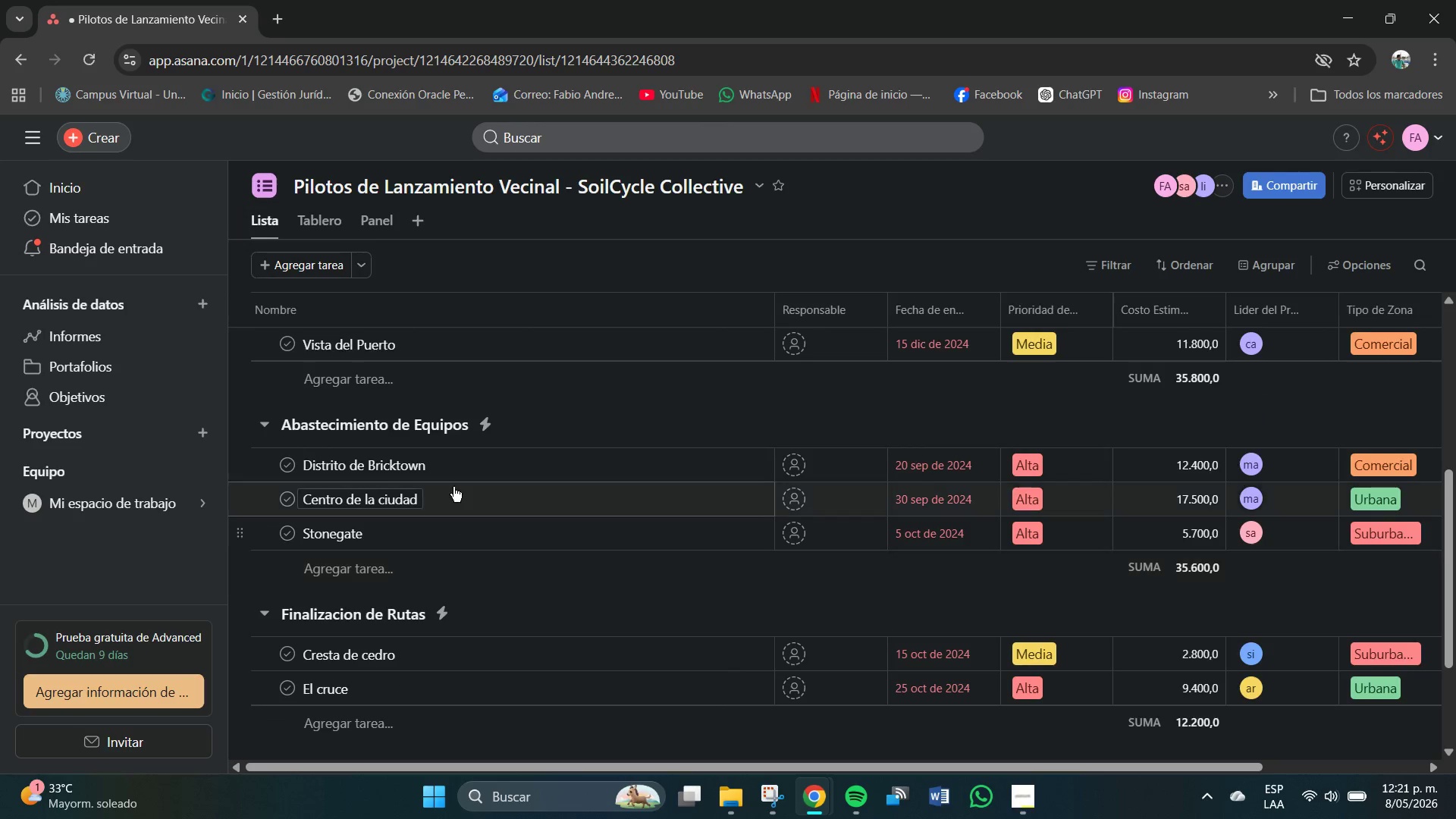 
scroll: coordinate [444, 478], scroll_direction: up, amount: 1.0
 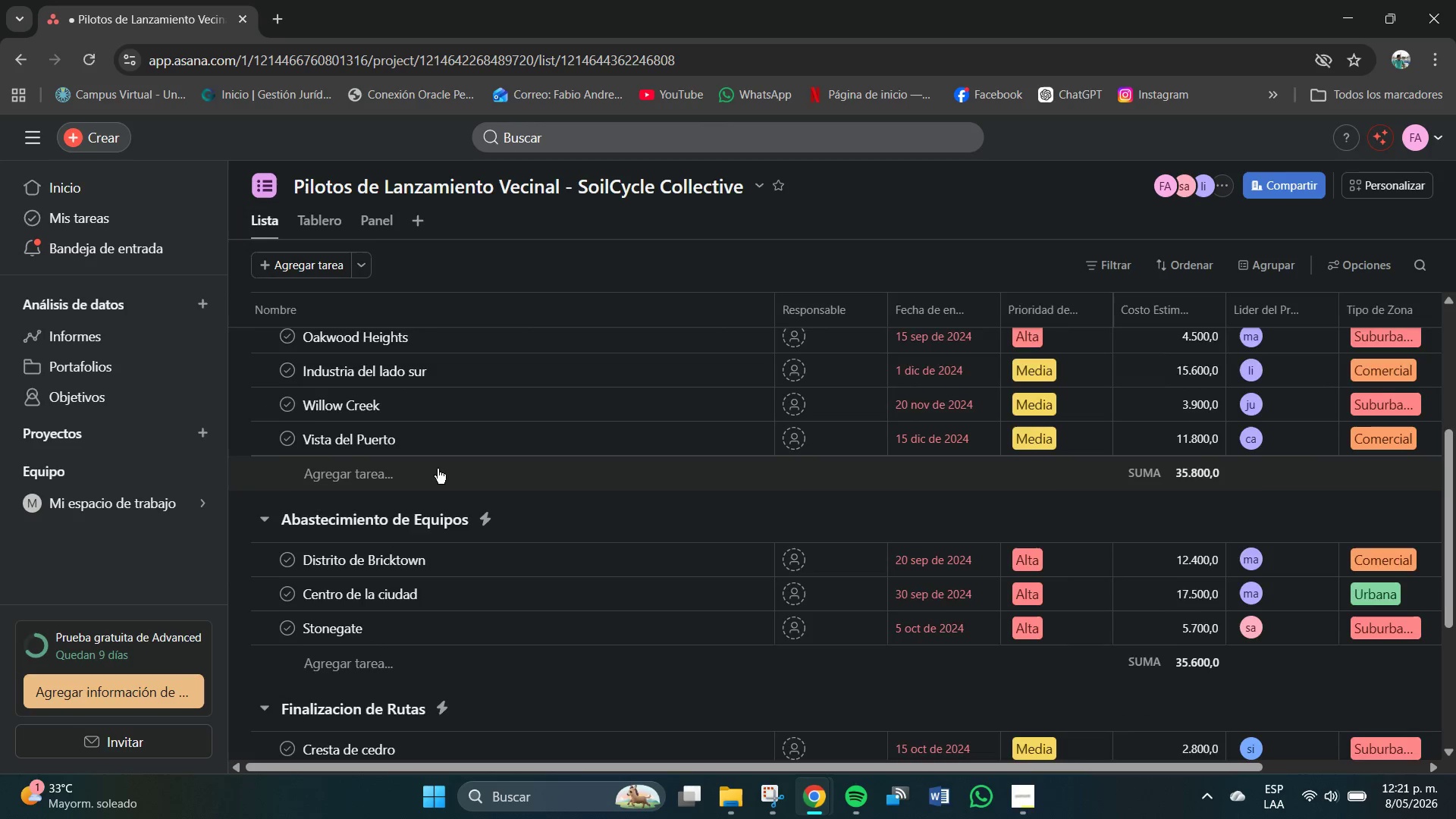 
scroll: coordinate [440, 469], scroll_direction: none, amount: 0.0
 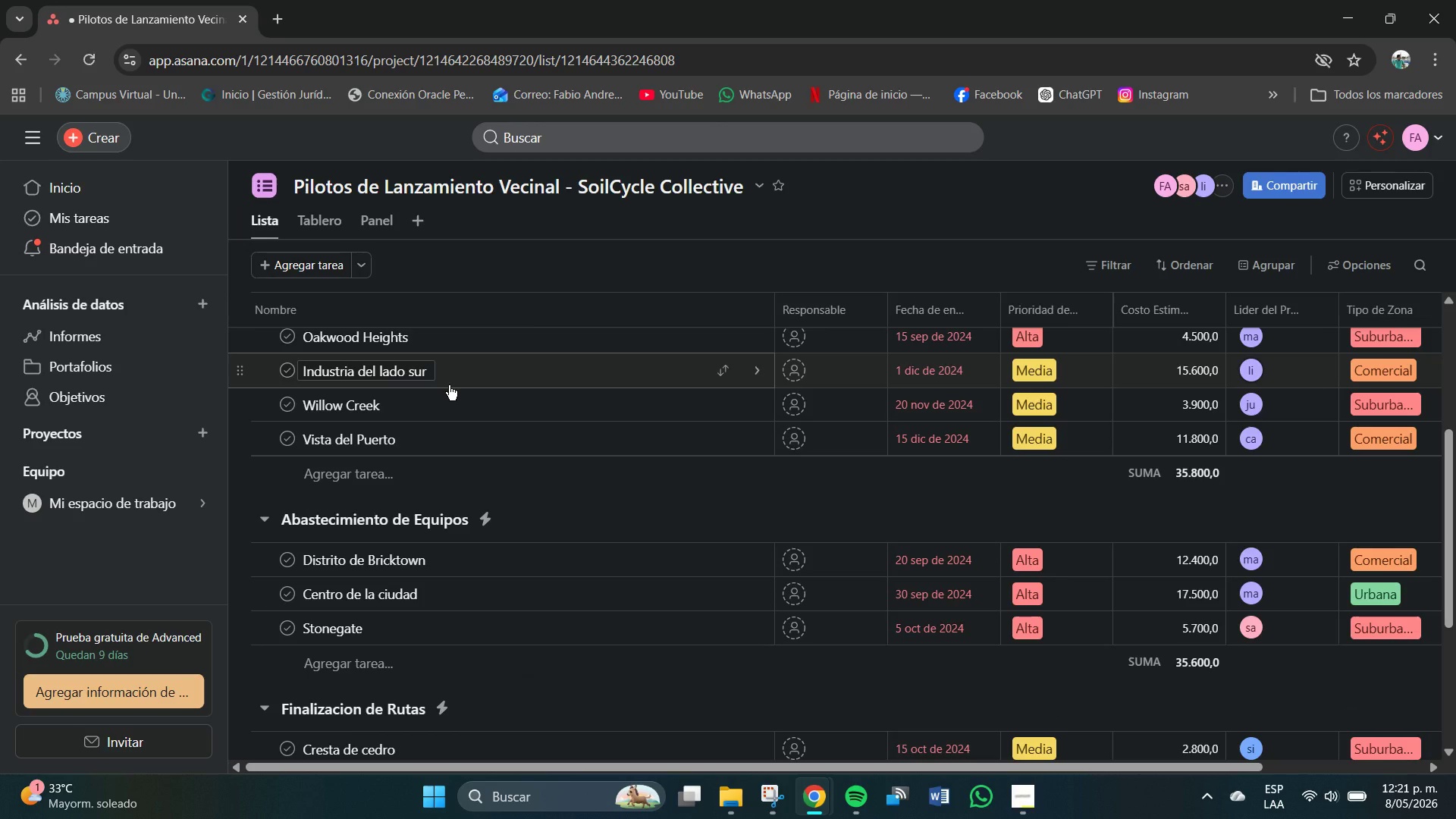 
wait(36.5)
 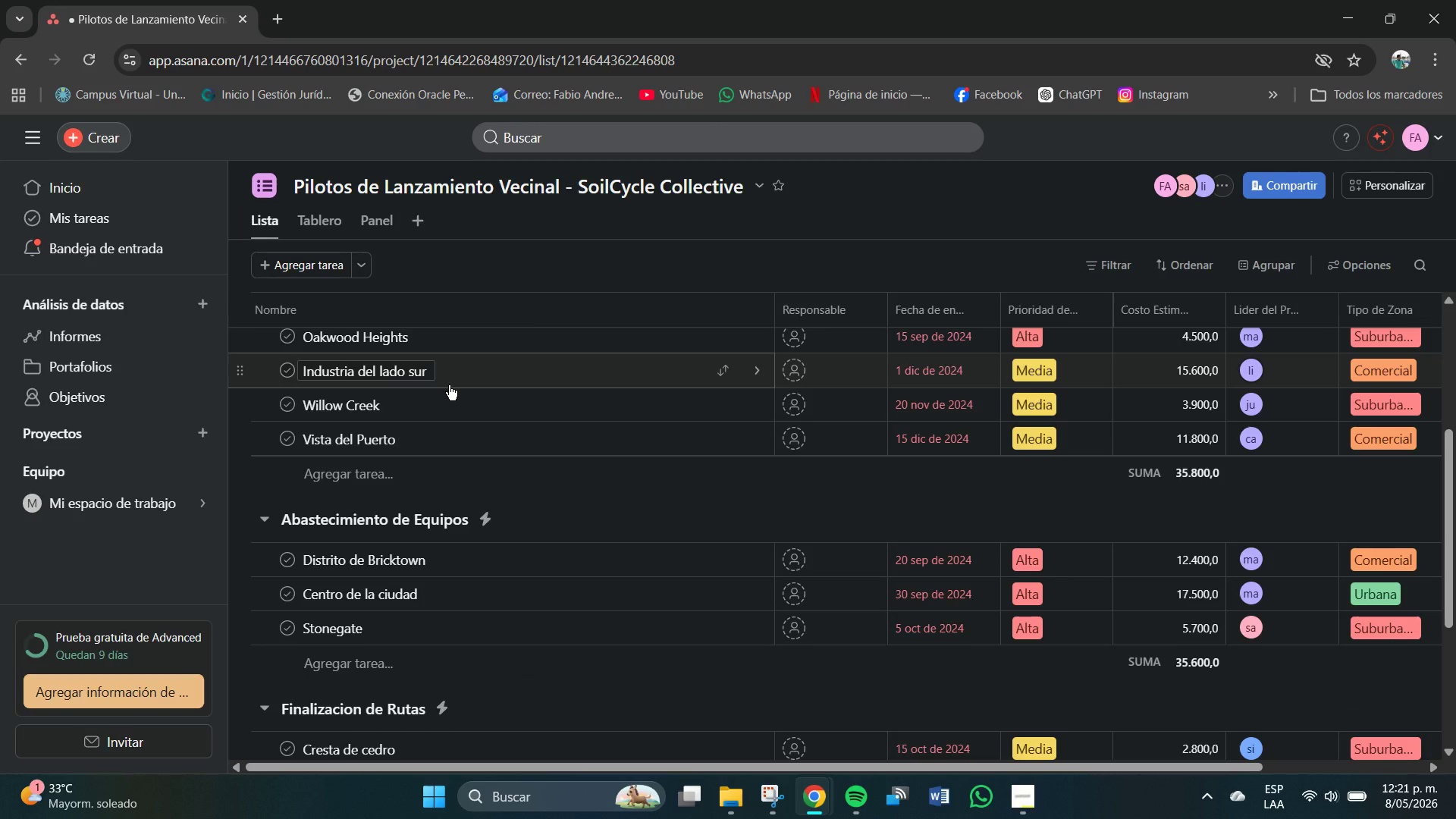 
scroll: coordinate [450, 546], scroll_direction: down, amount: 12.0
 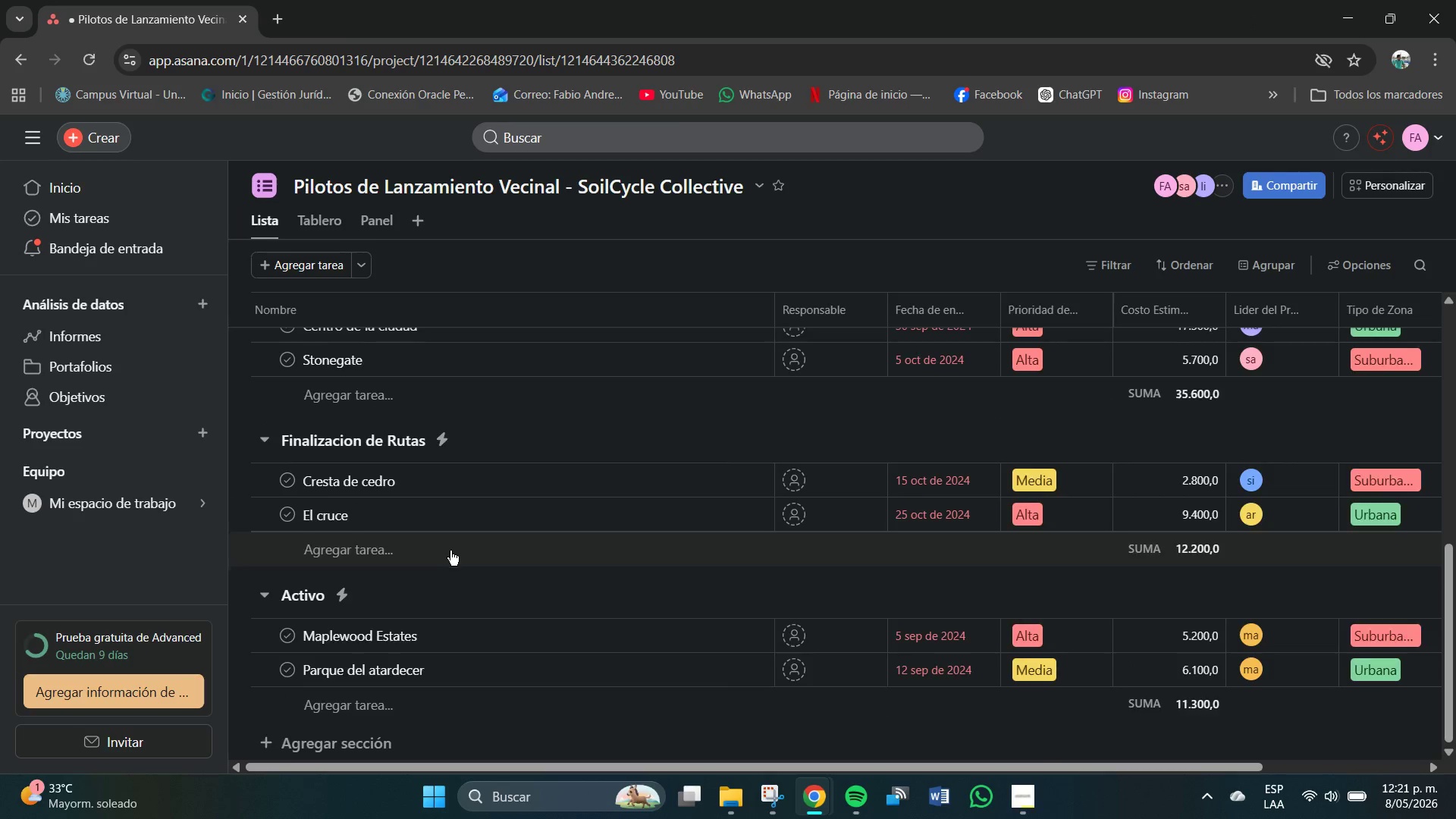 
scroll: coordinate [415, 507], scroll_direction: up, amount: 8.0
 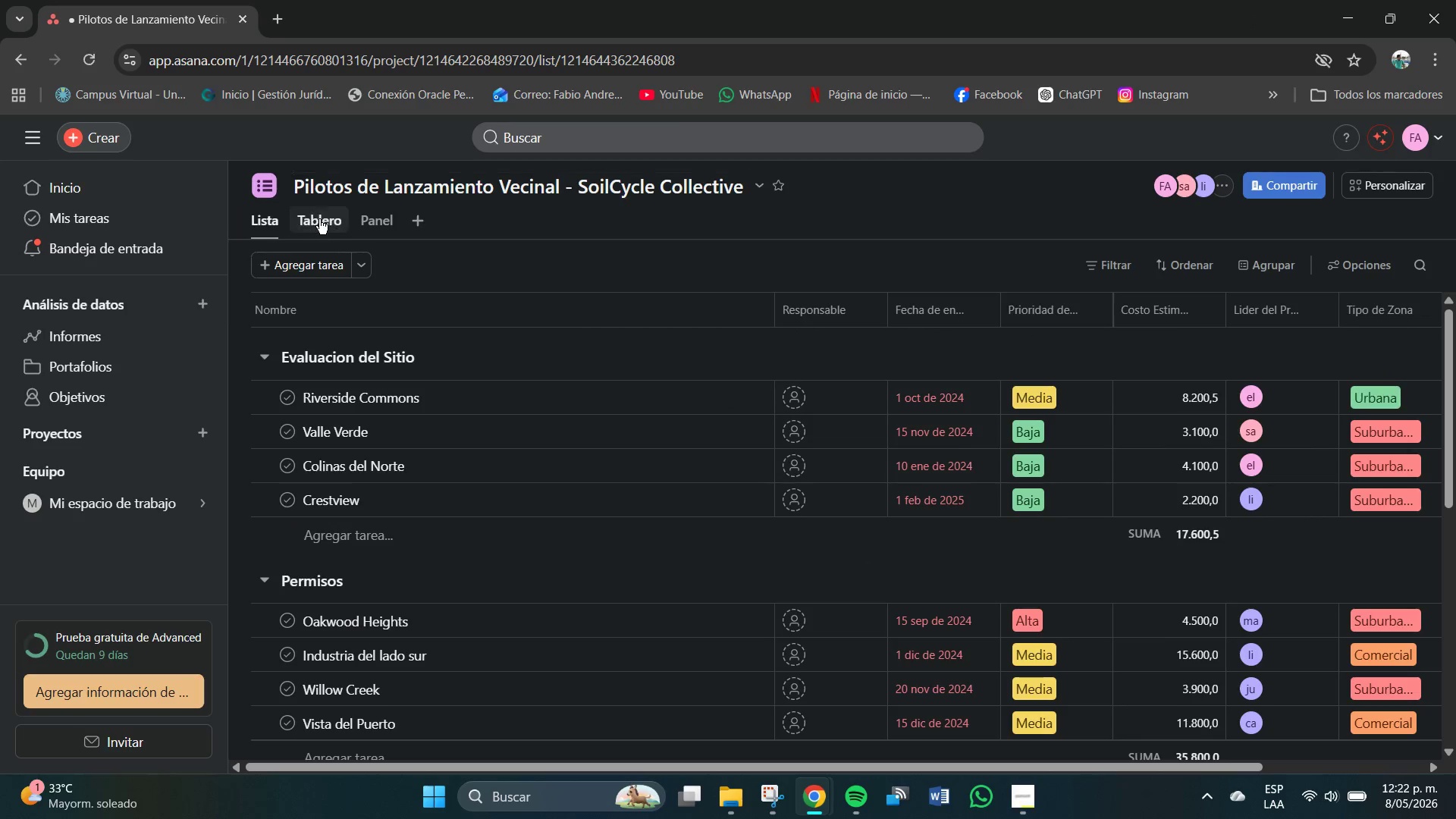 
left_click([322, 226])
 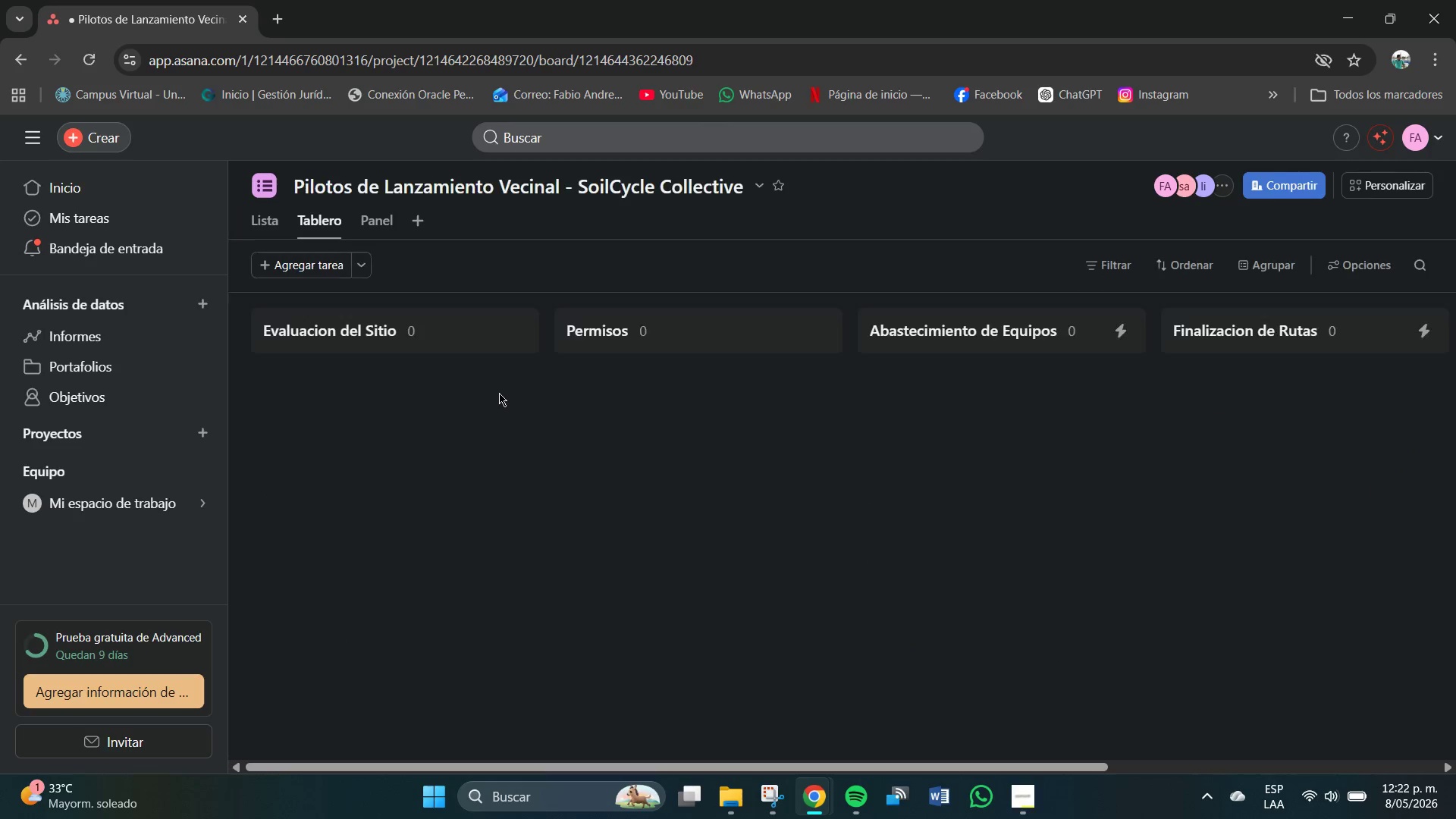 
scroll: coordinate [613, 503], scroll_direction: up, amount: 5.0
 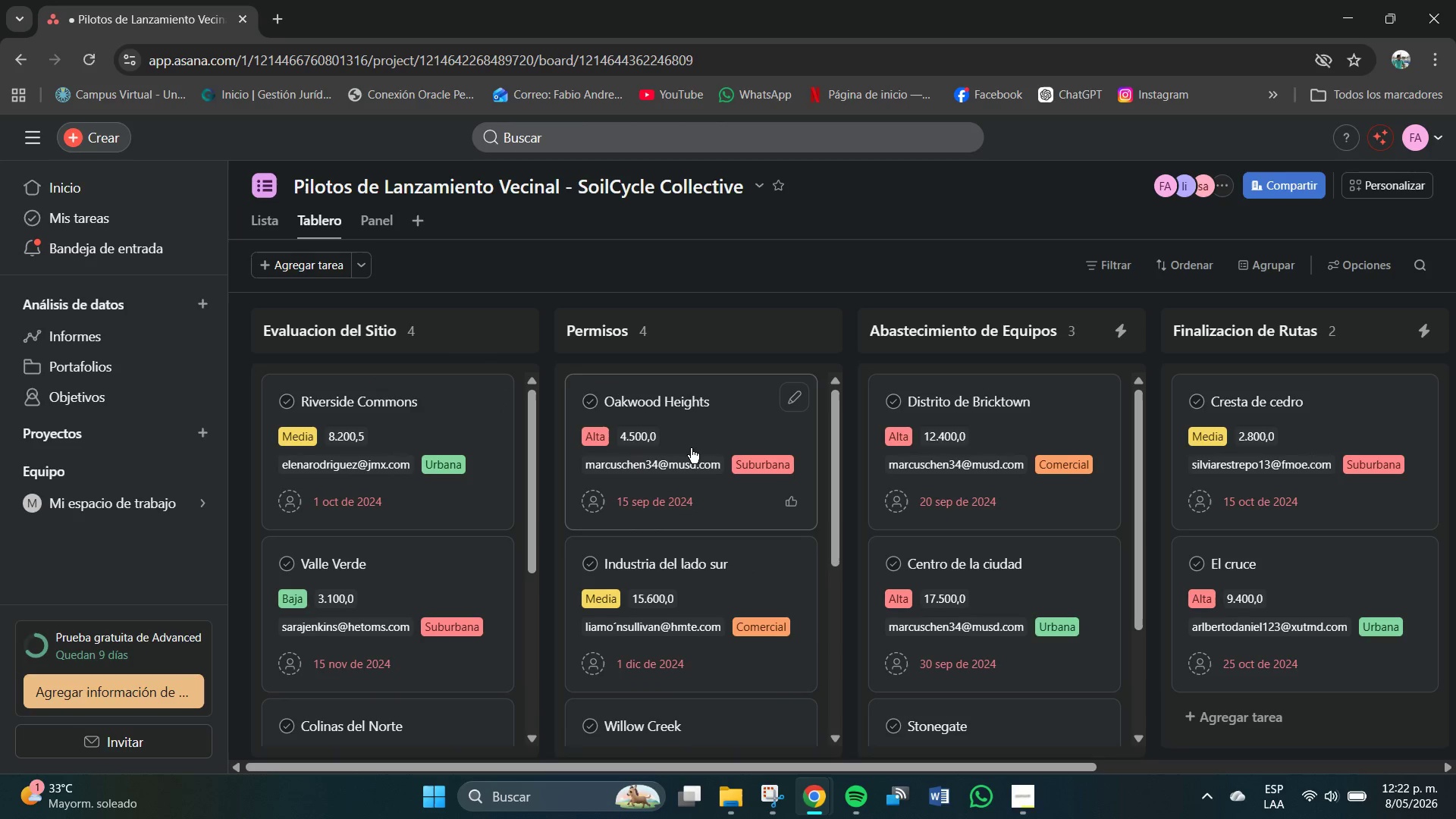 
scroll: coordinate [350, 508], scroll_direction: down, amount: 8.0
 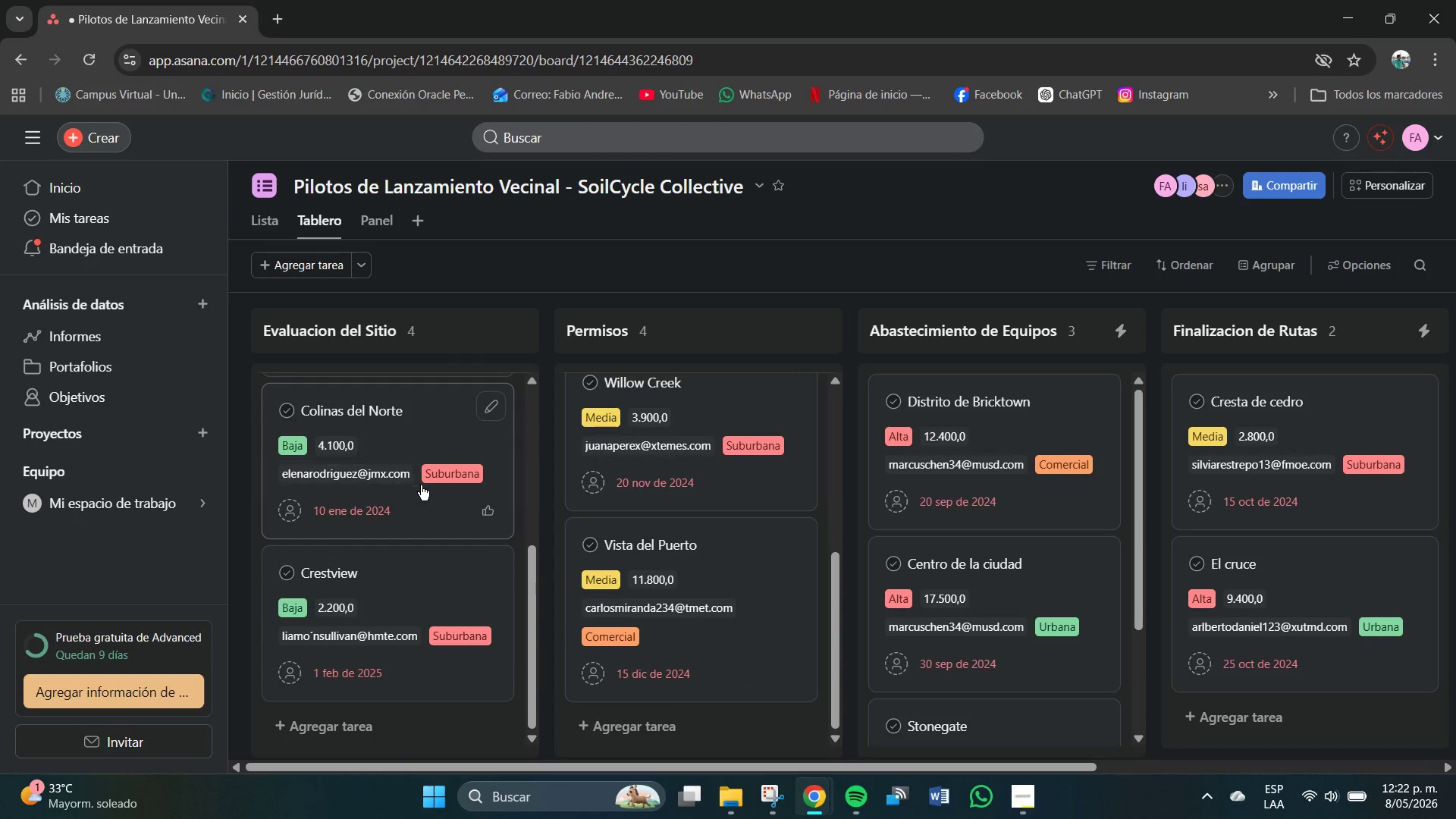 
scroll: coordinate [419, 548], scroll_direction: up, amount: 7.0
 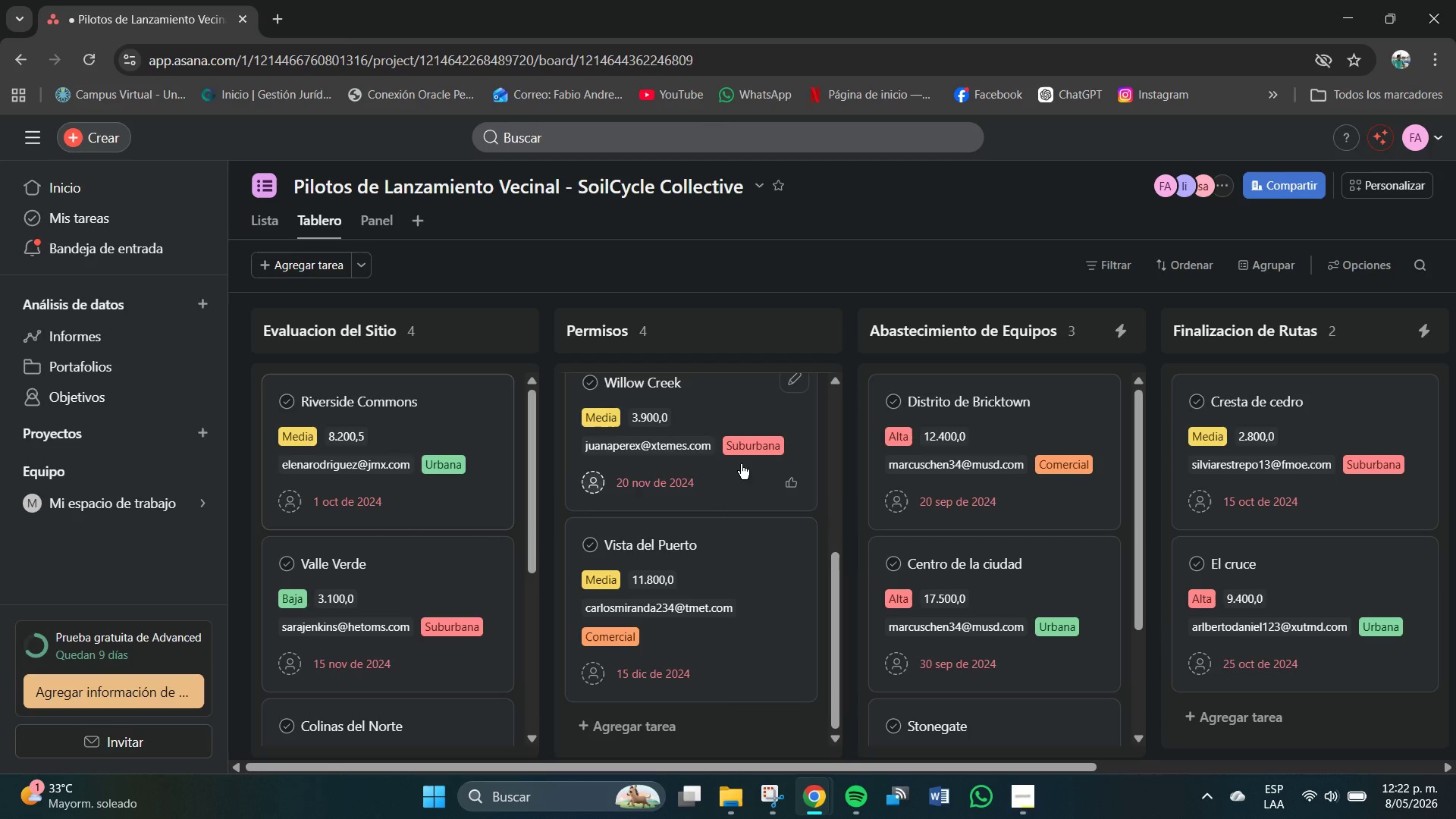 
scroll: coordinate [955, 578], scroll_direction: down, amount: 4.0
 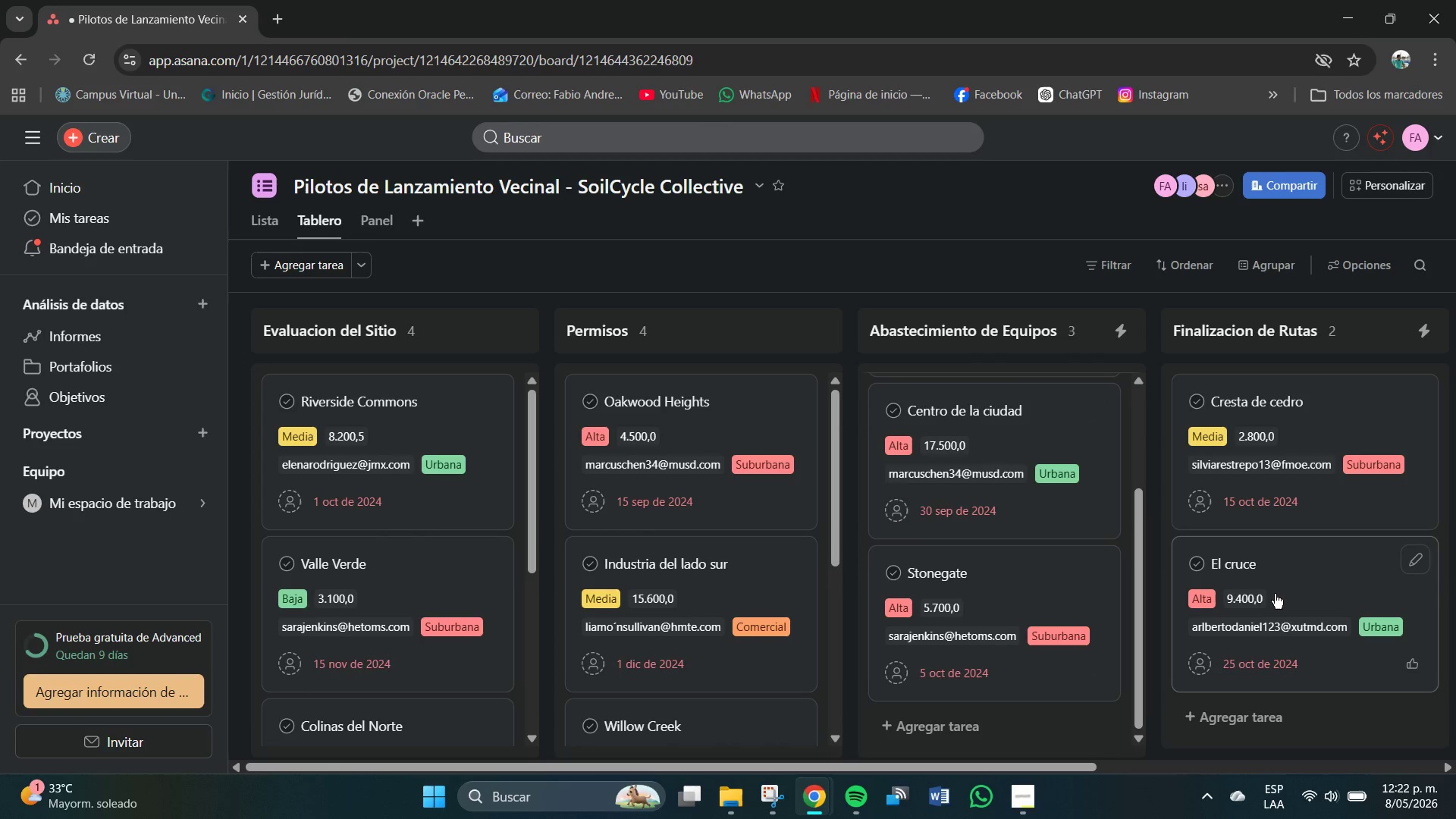 
scroll: coordinate [783, 576], scroll_direction: up, amount: 19.0
 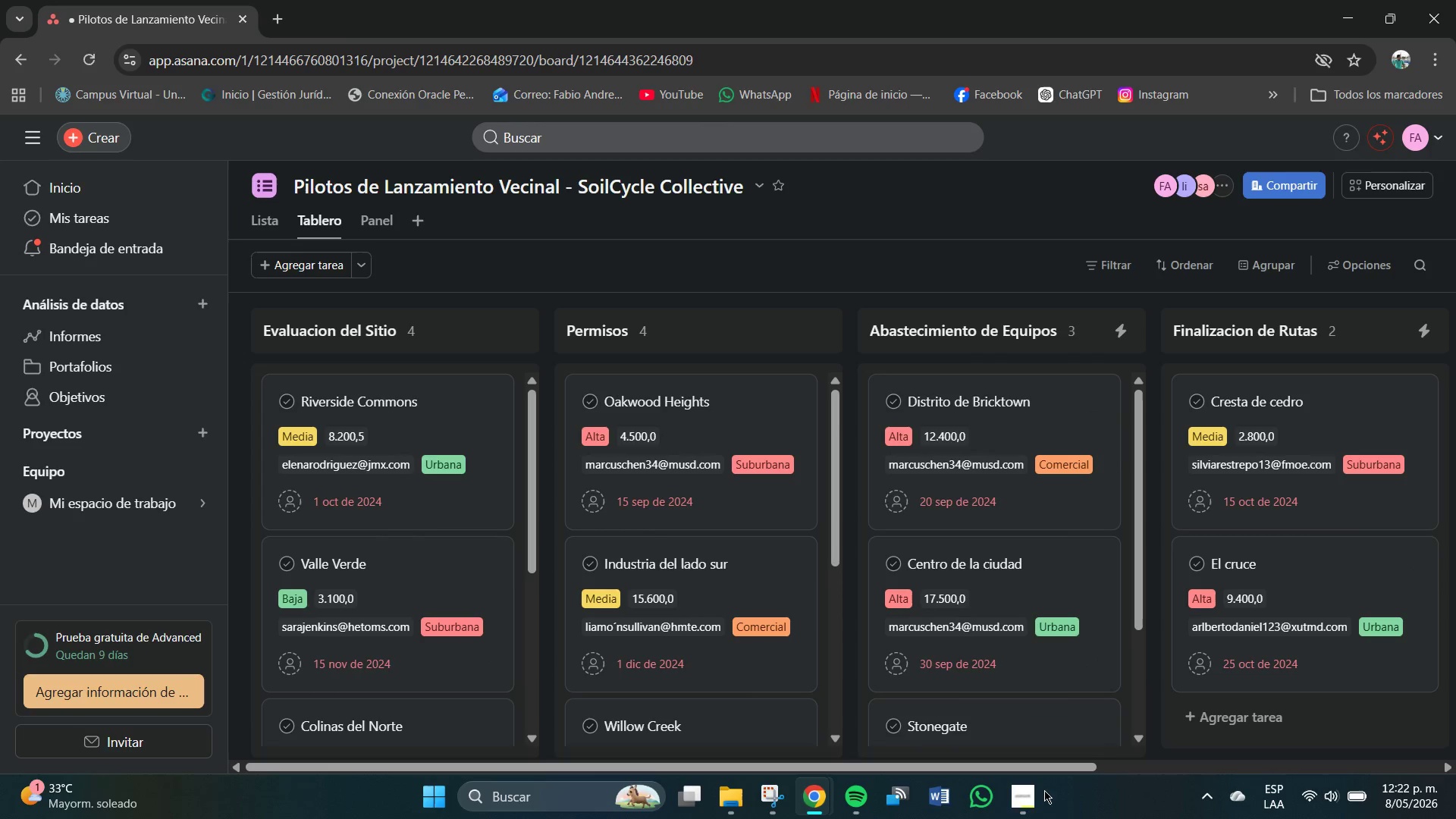 
left_click([1030, 792])